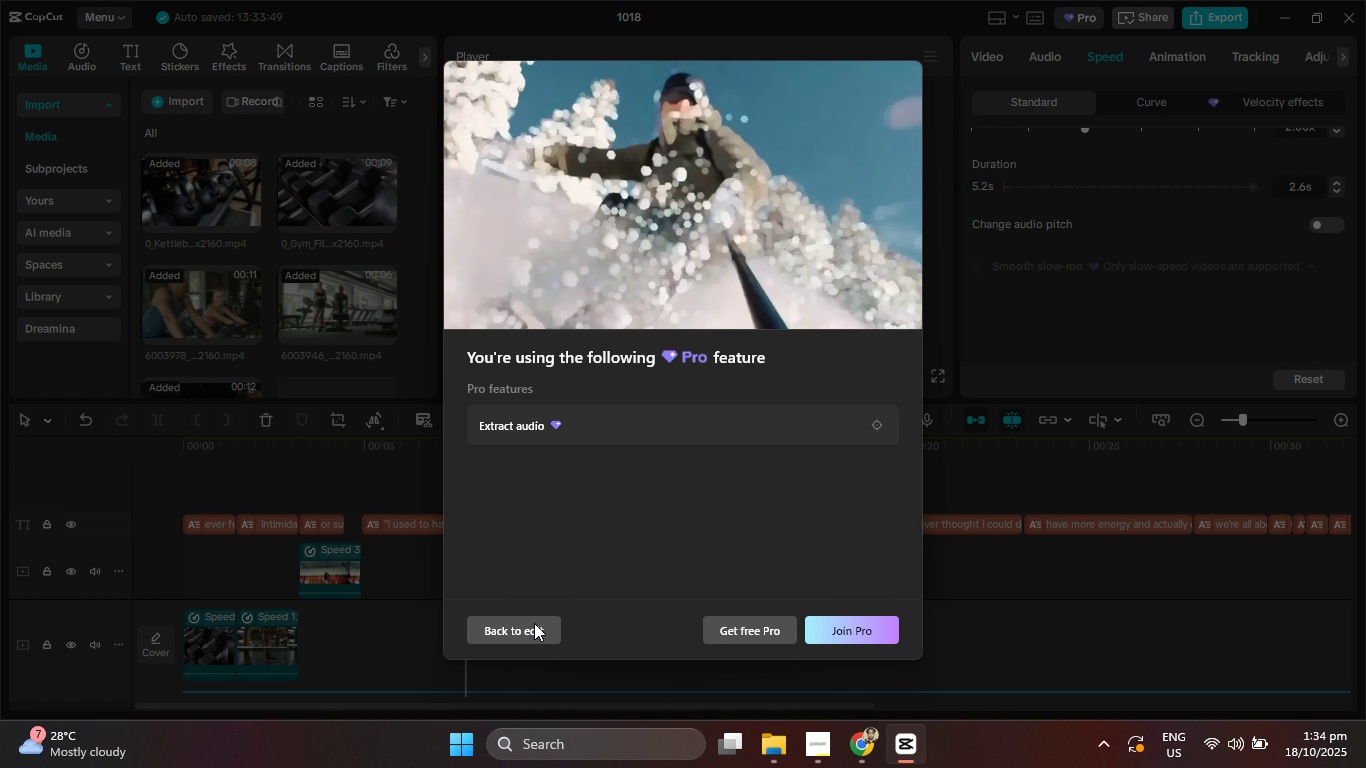 
left_click([534, 623])
 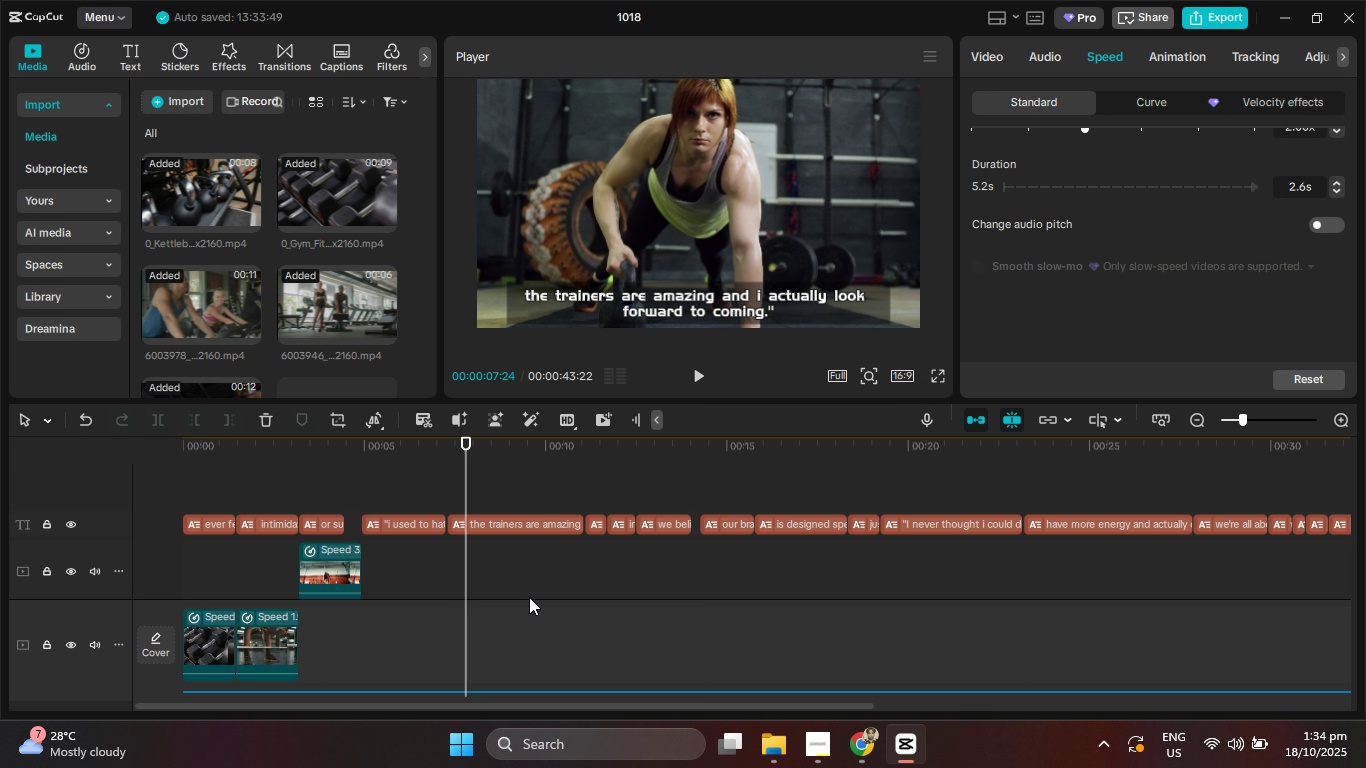 
scroll: coordinate [529, 597], scroll_direction: down, amount: 10.0
 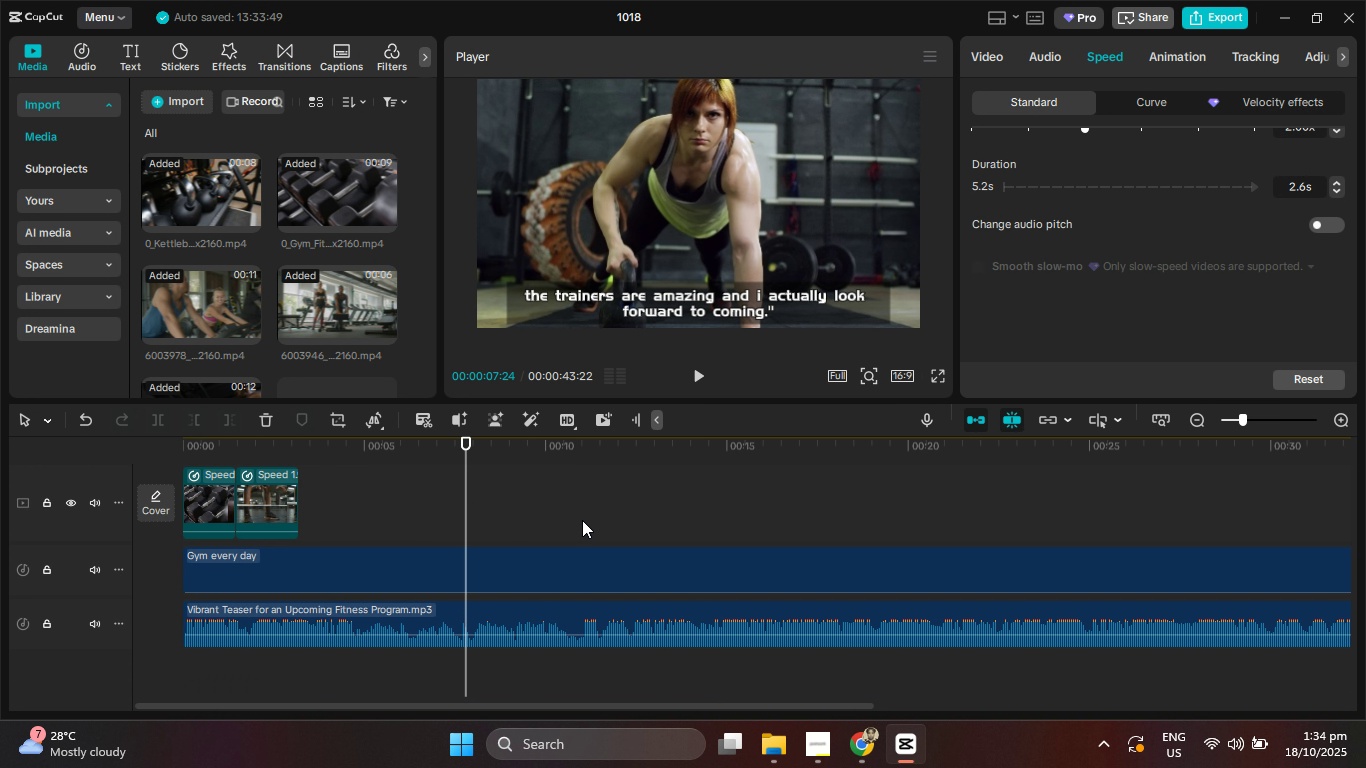 
scroll: coordinate [602, 527], scroll_direction: up, amount: 1.0
 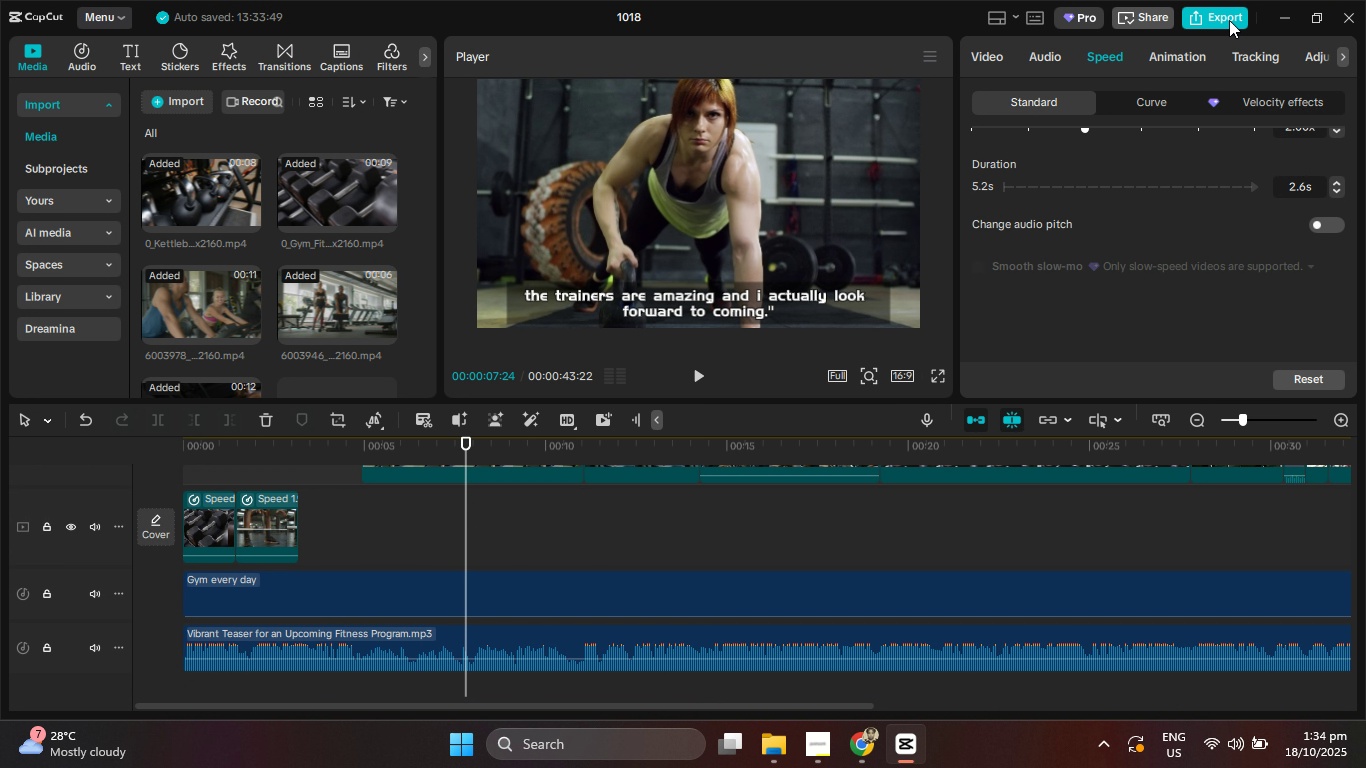 
left_click([1229, 20])
 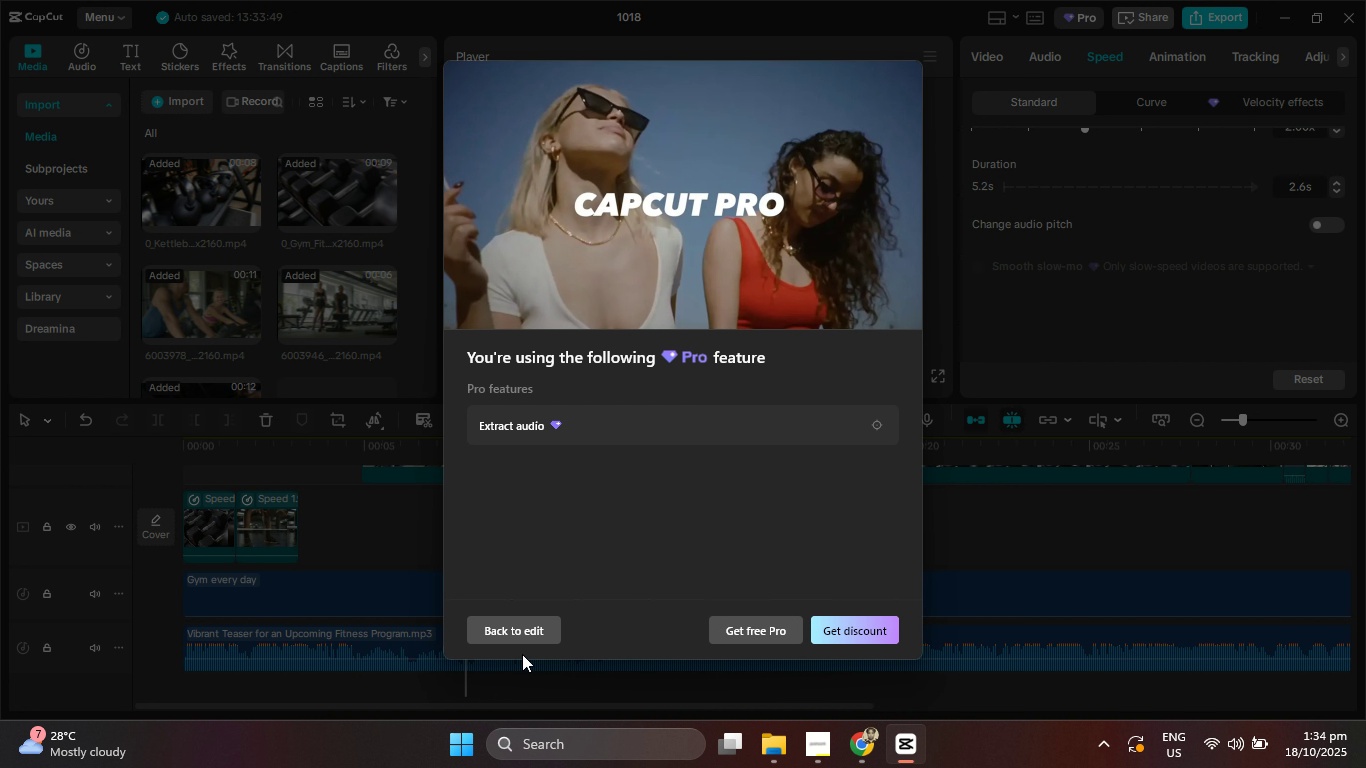 
left_click([525, 632])
 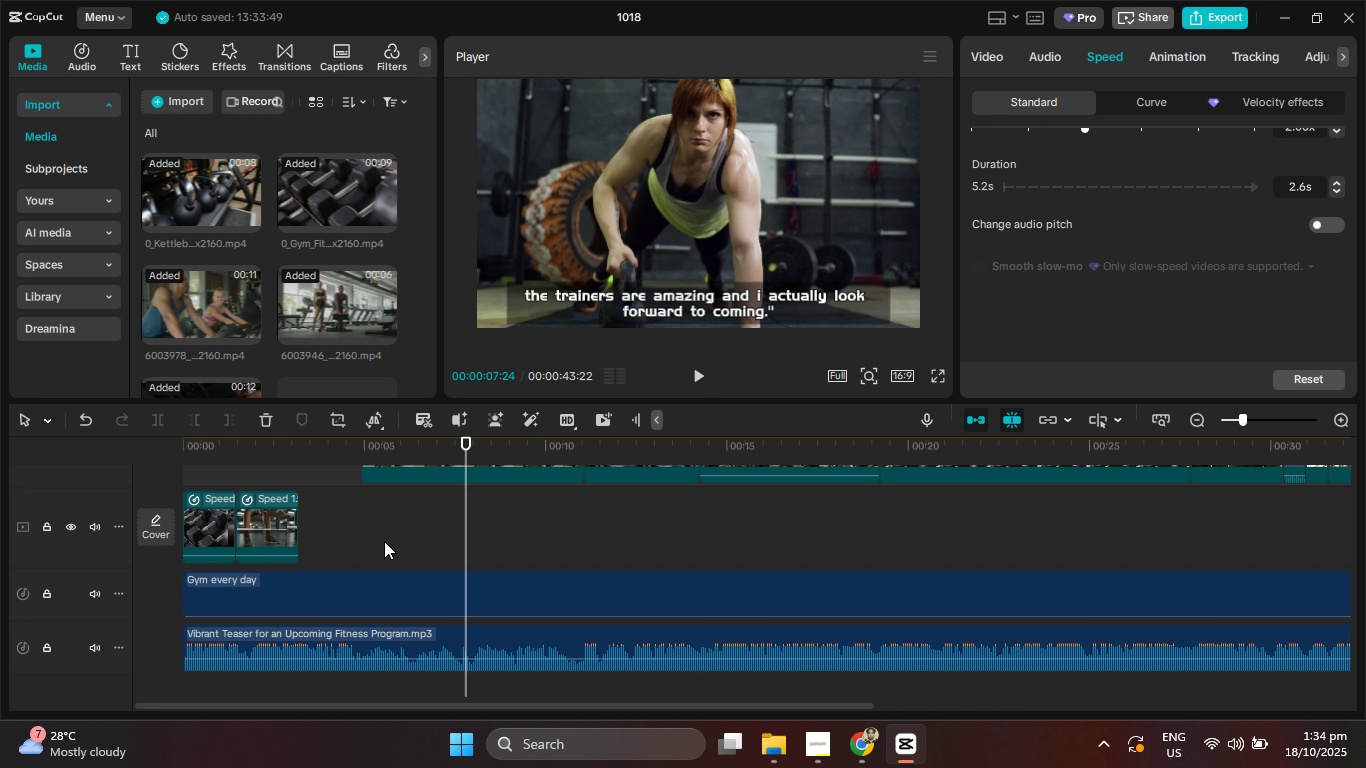 
scroll: coordinate [384, 543], scroll_direction: down, amount: 2.0
 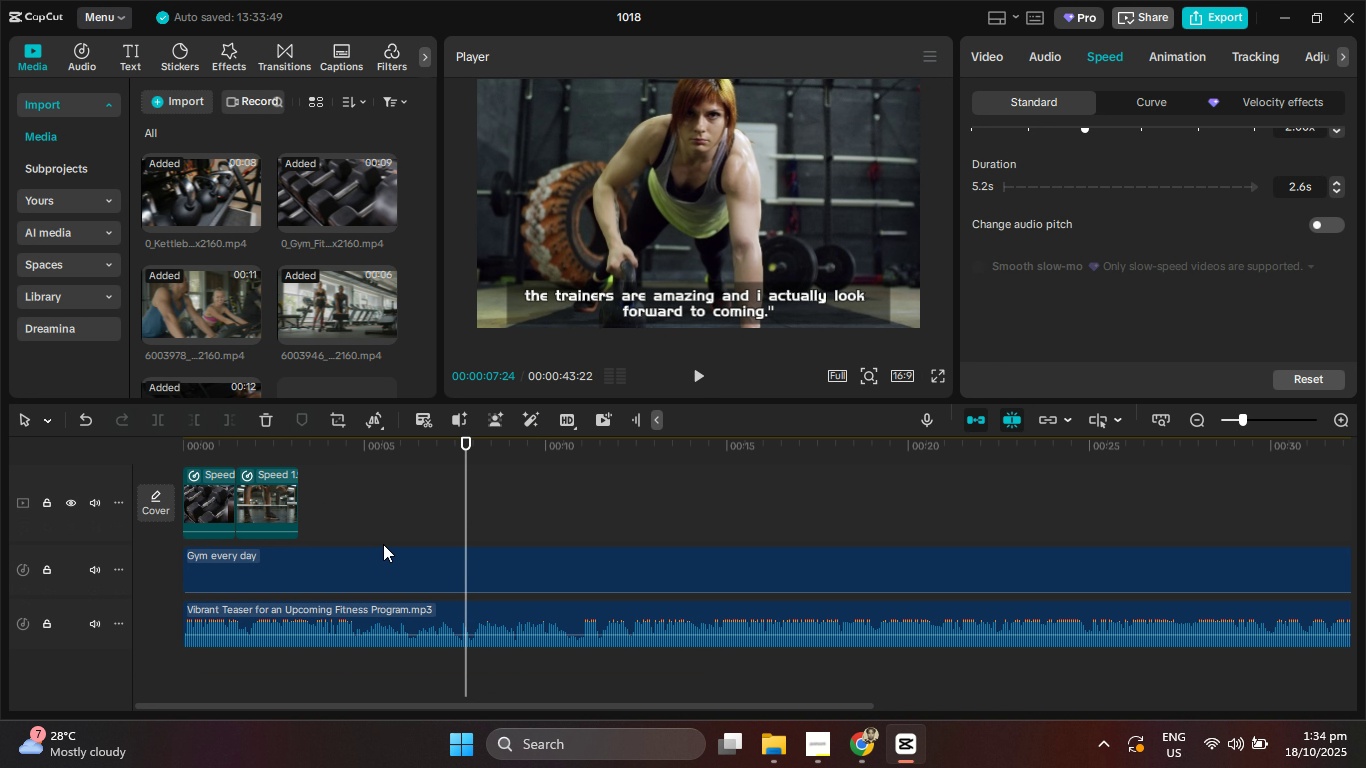 
scroll: coordinate [383, 544], scroll_direction: up, amount: 10.0
 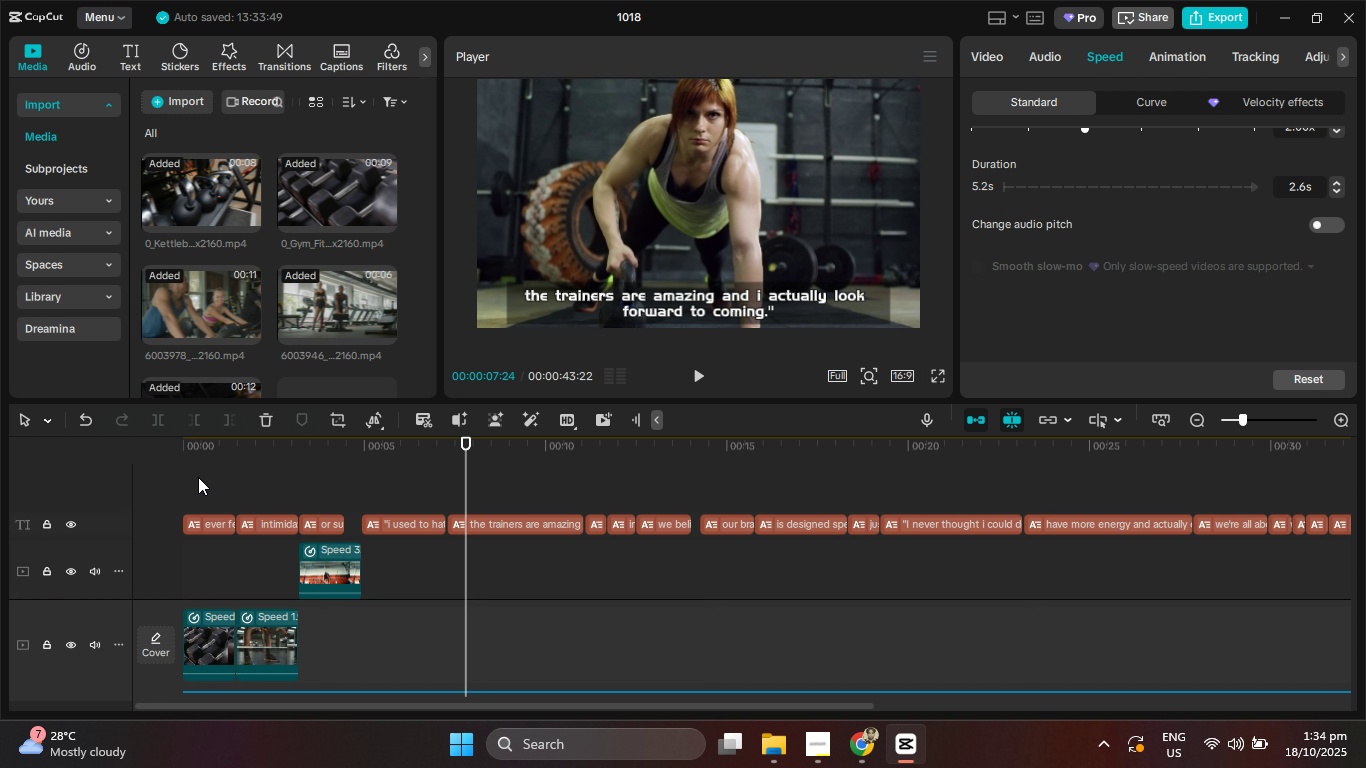 
left_click_drag(start_coordinate=[198, 477], to_coordinate=[1250, 677])
 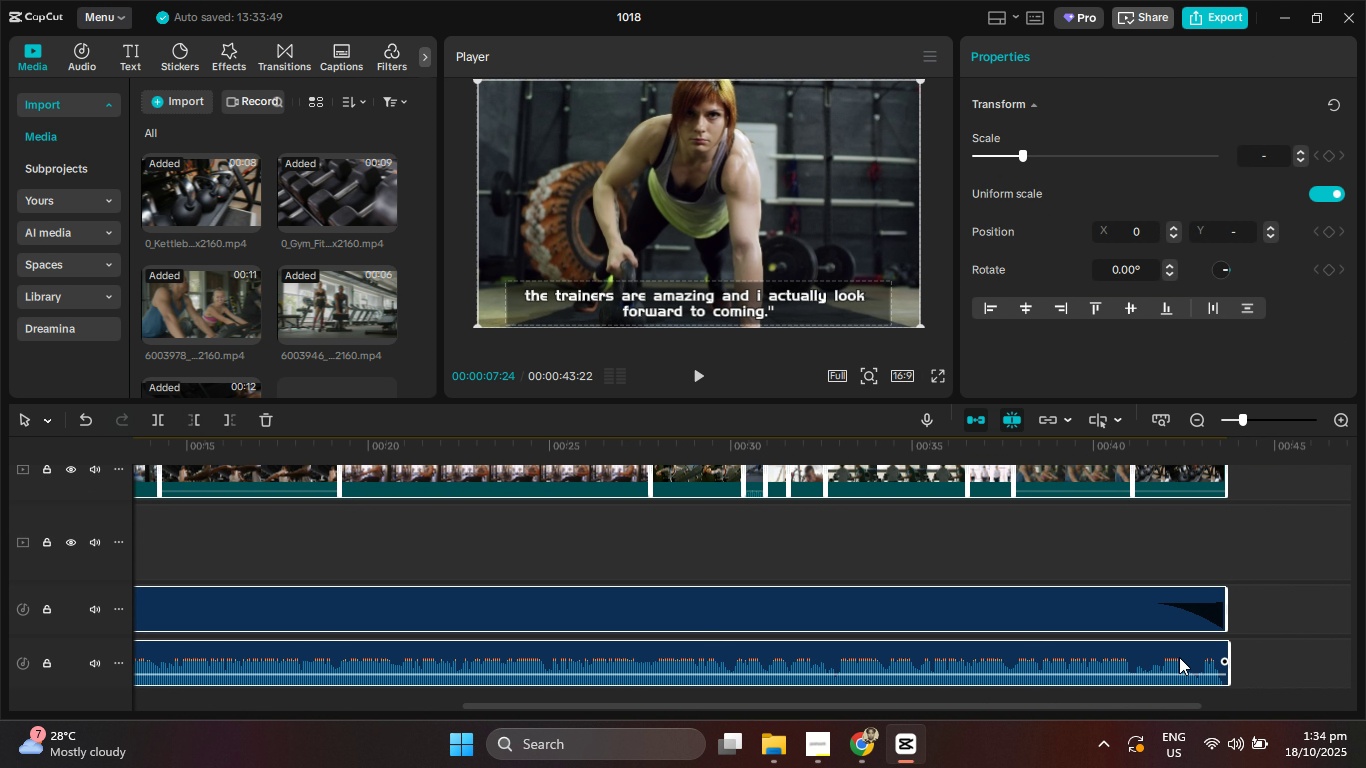 
scroll: coordinate [711, 578], scroll_direction: down, amount: 7.0
 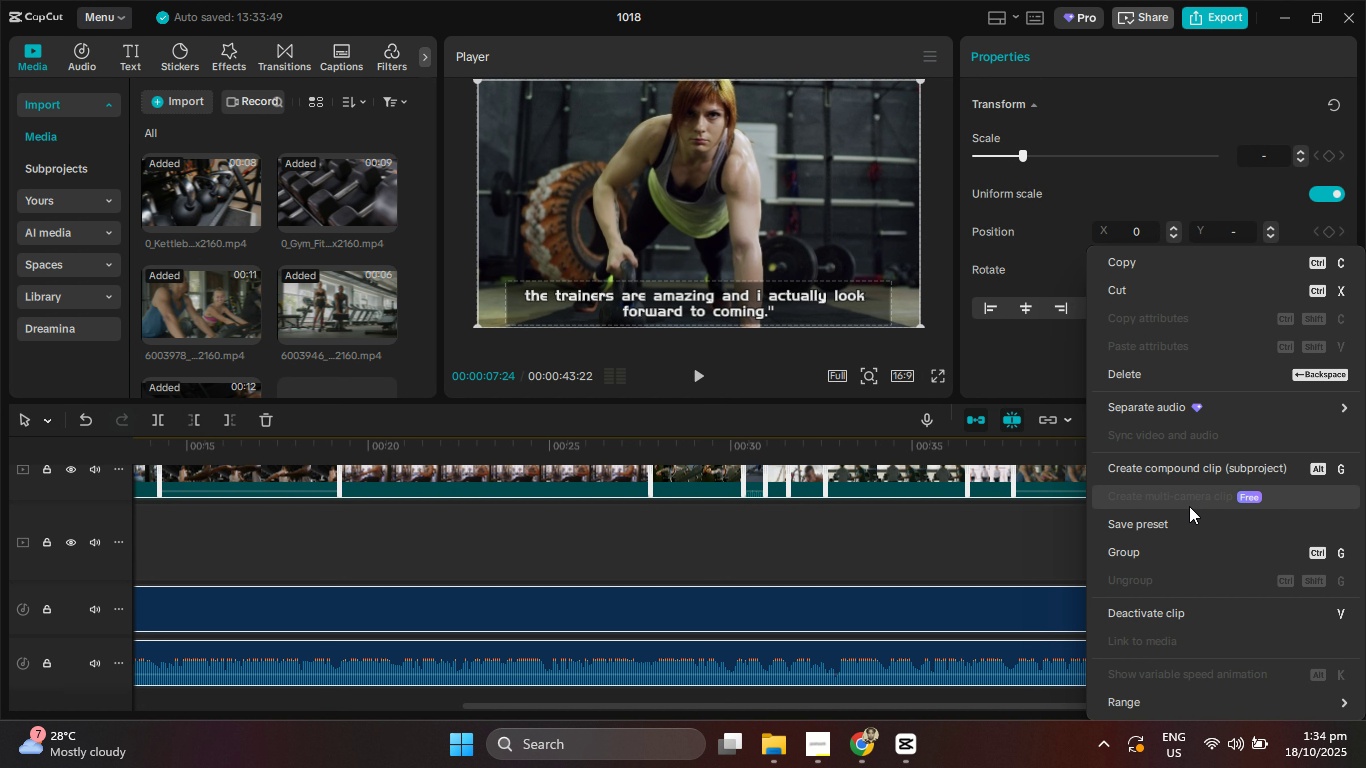 
left_click([1193, 468])
 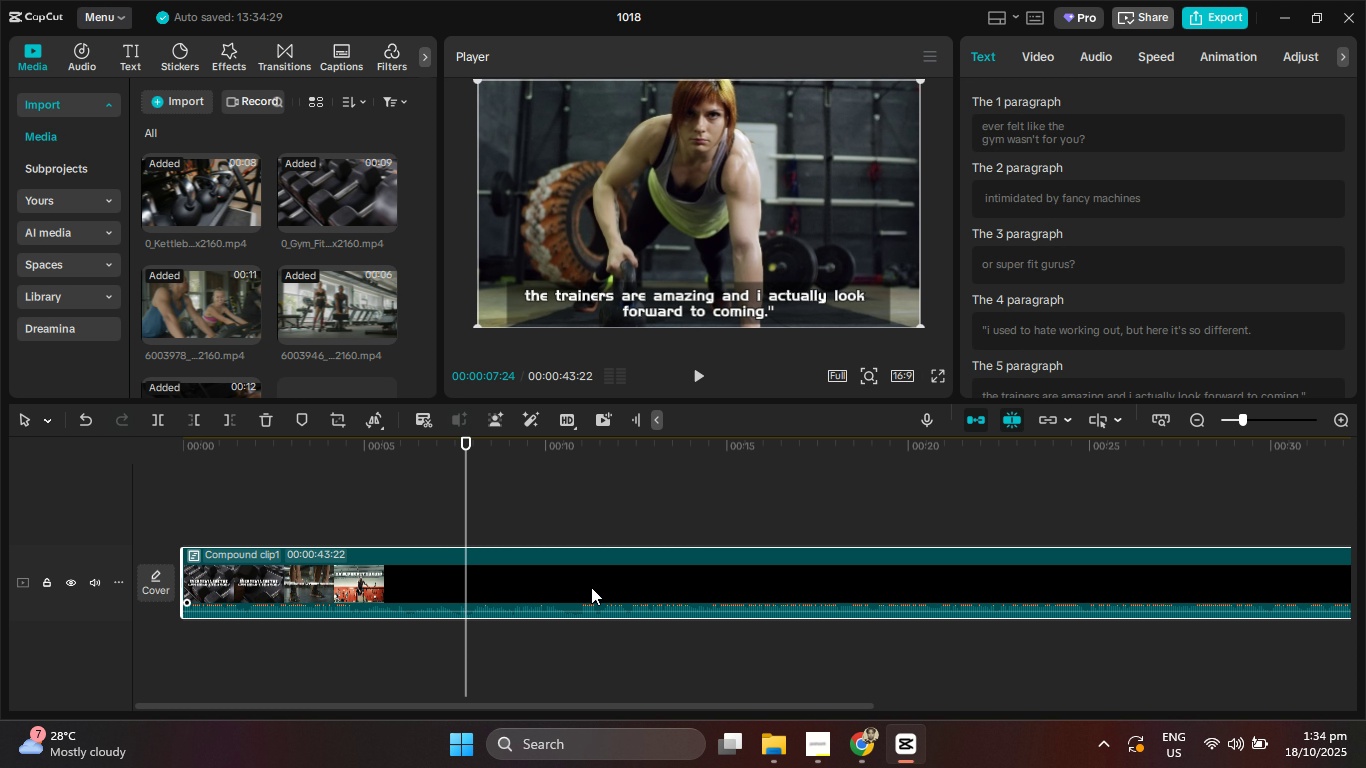 
right_click([591, 587])
 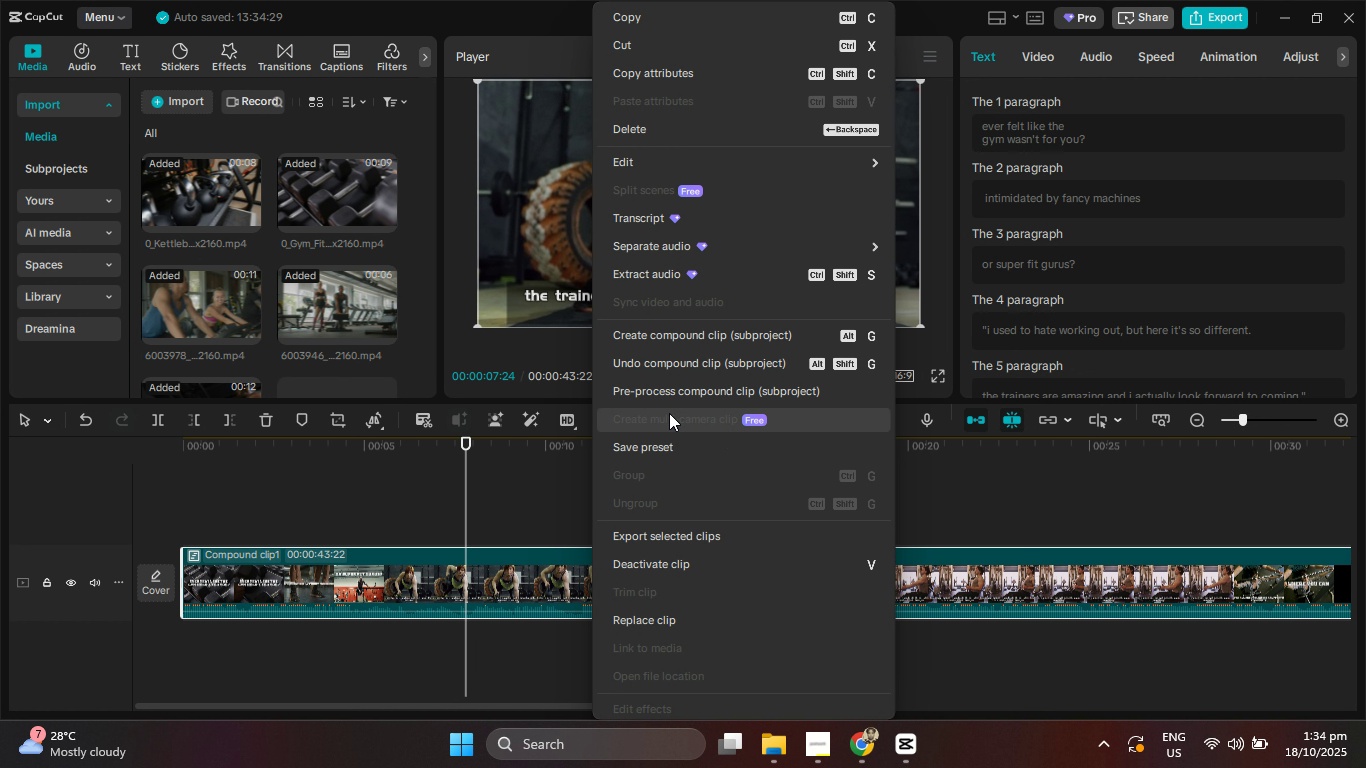 
left_click([671, 399])
 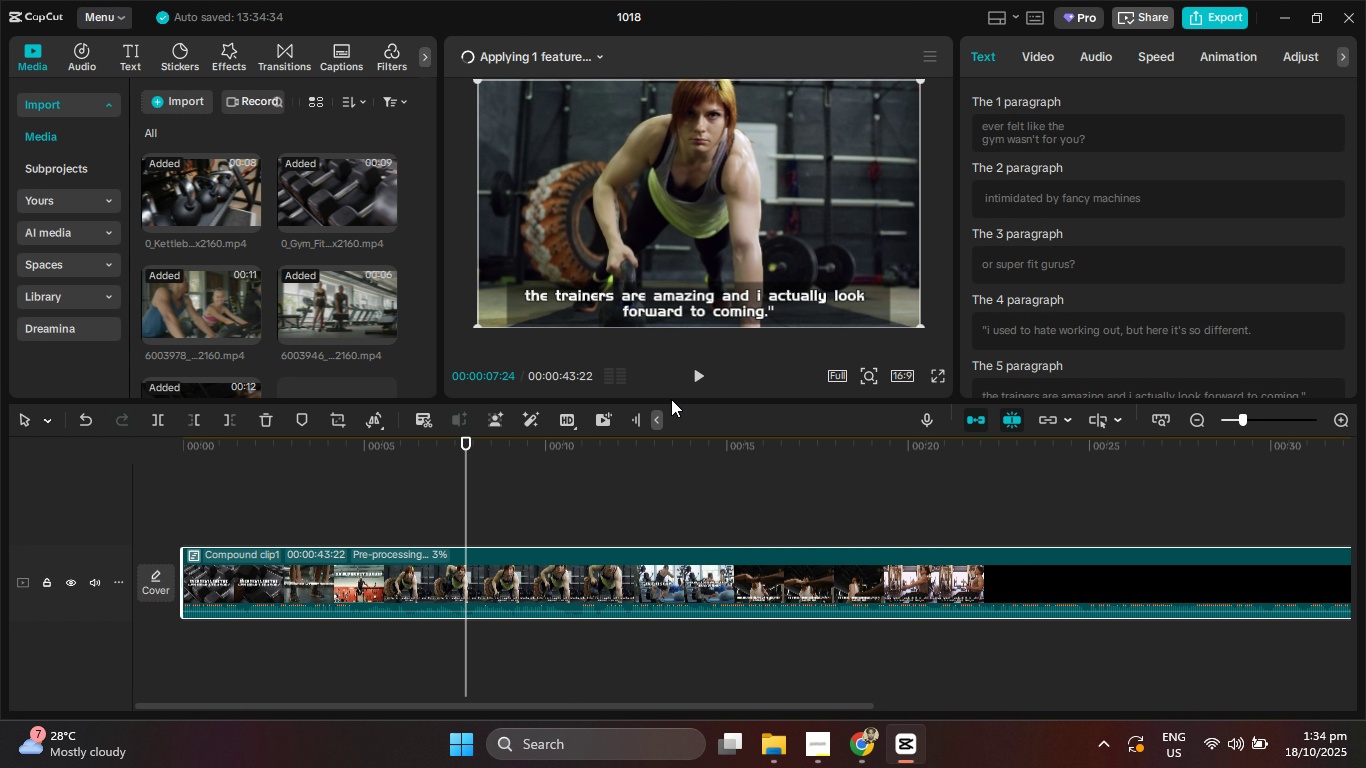 
wait(11.82)
 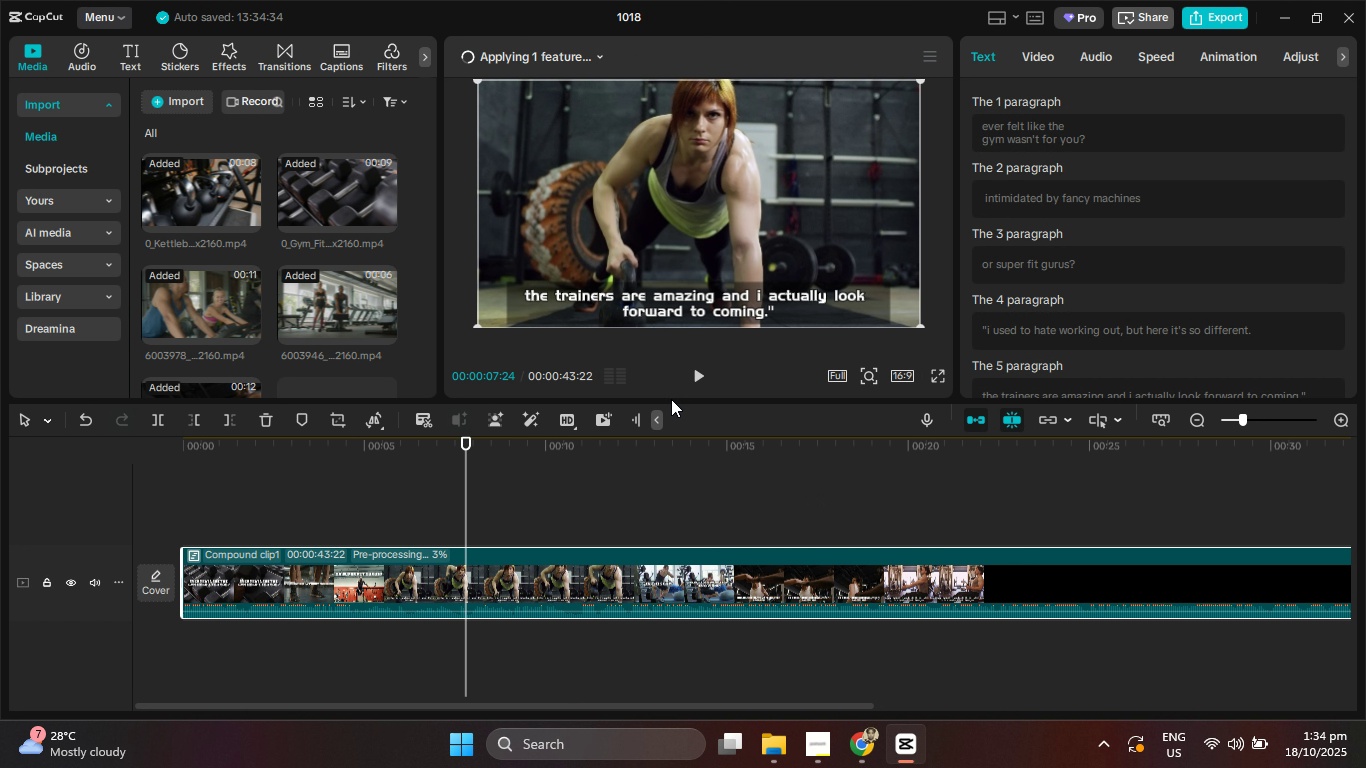 
left_click([593, 51])
 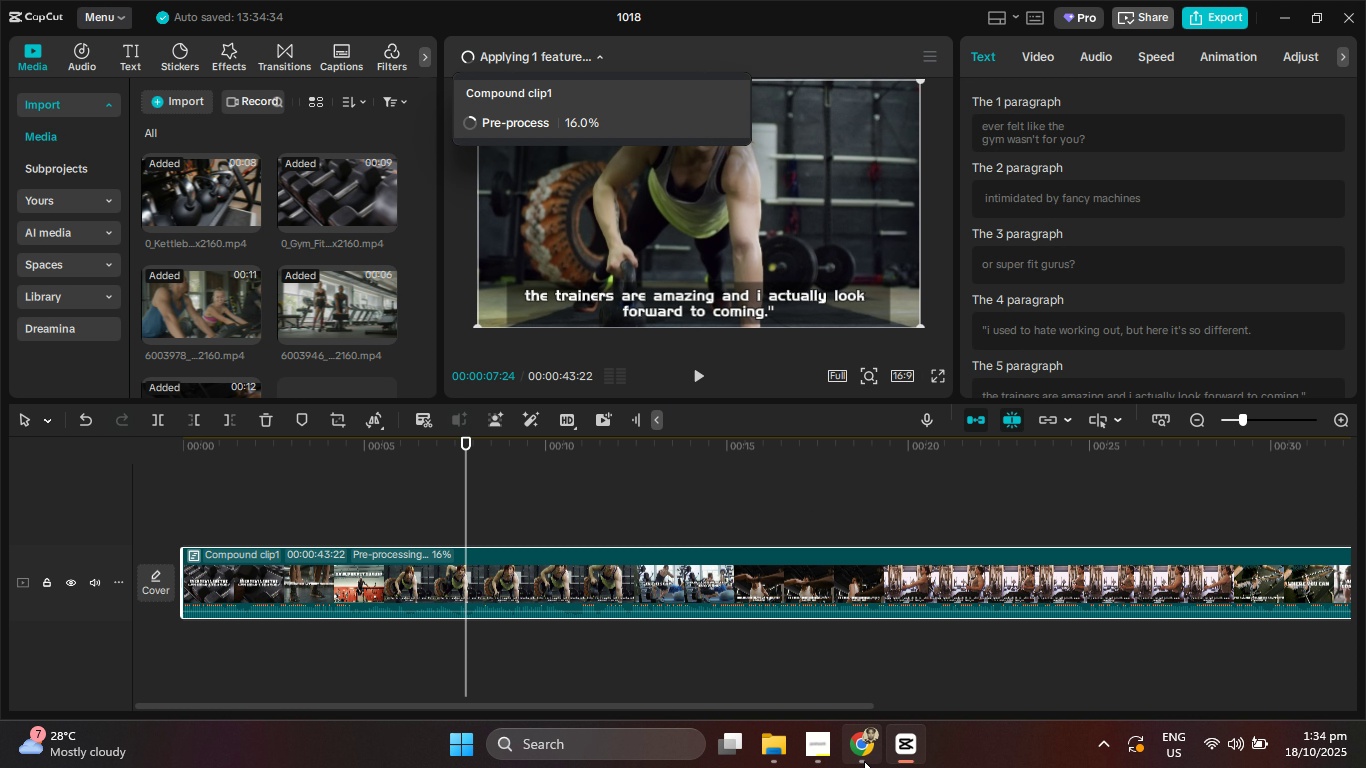 
left_click([864, 761])
 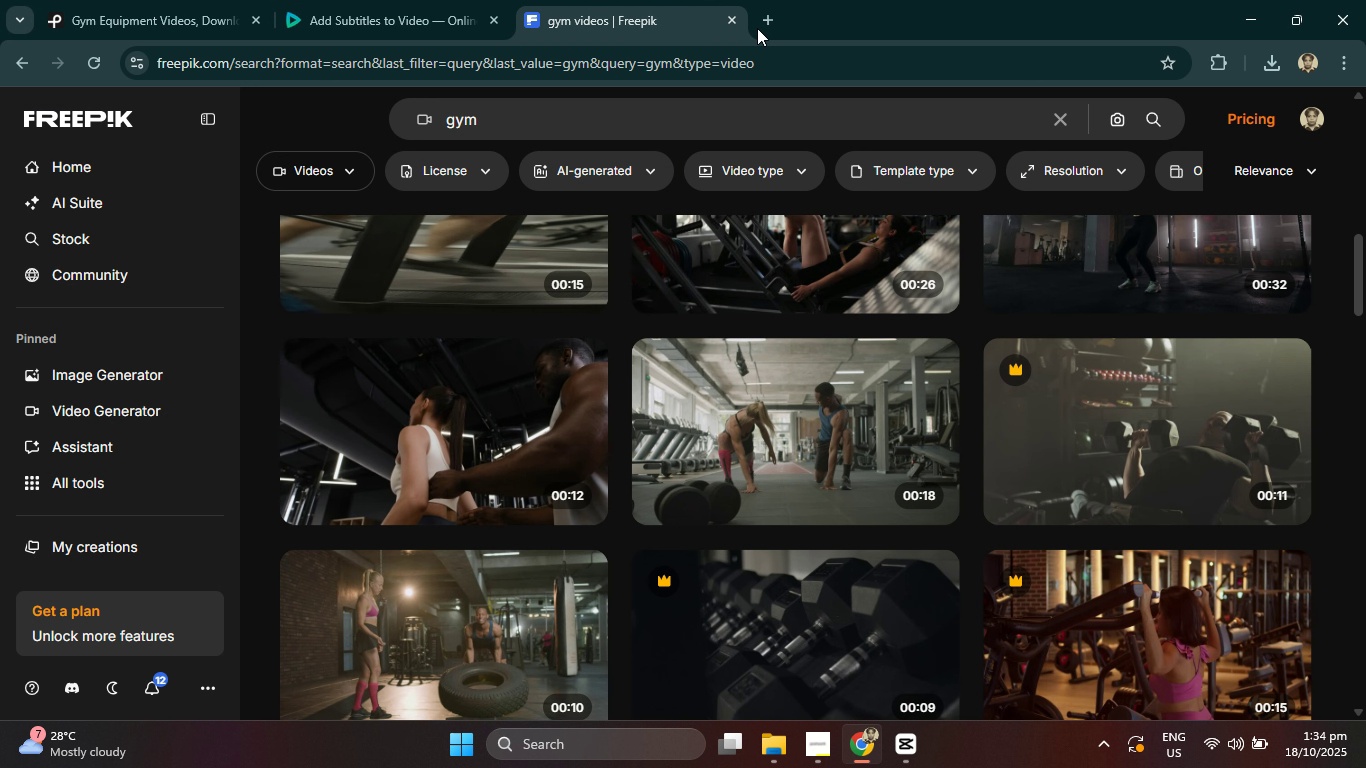 
left_click([765, 26])
 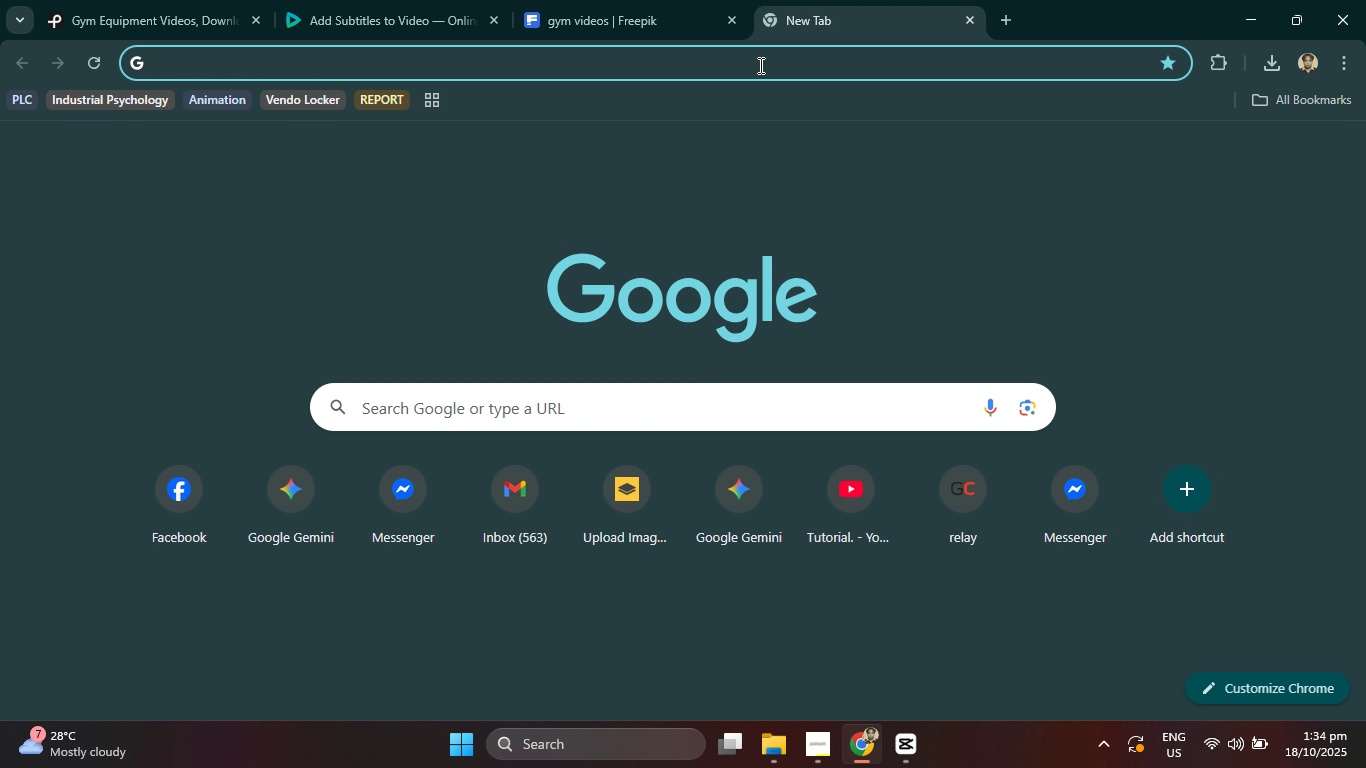 
type(gdr)
 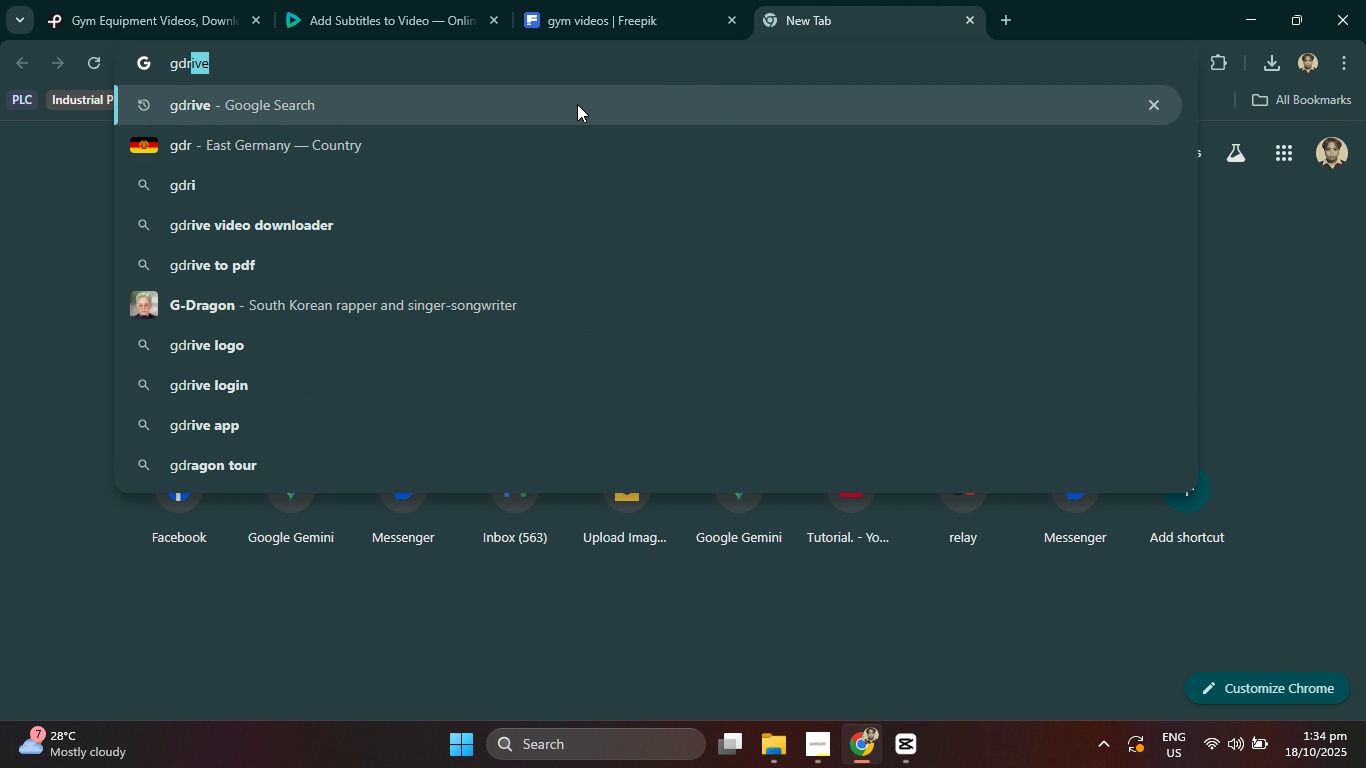 
left_click([577, 104])
 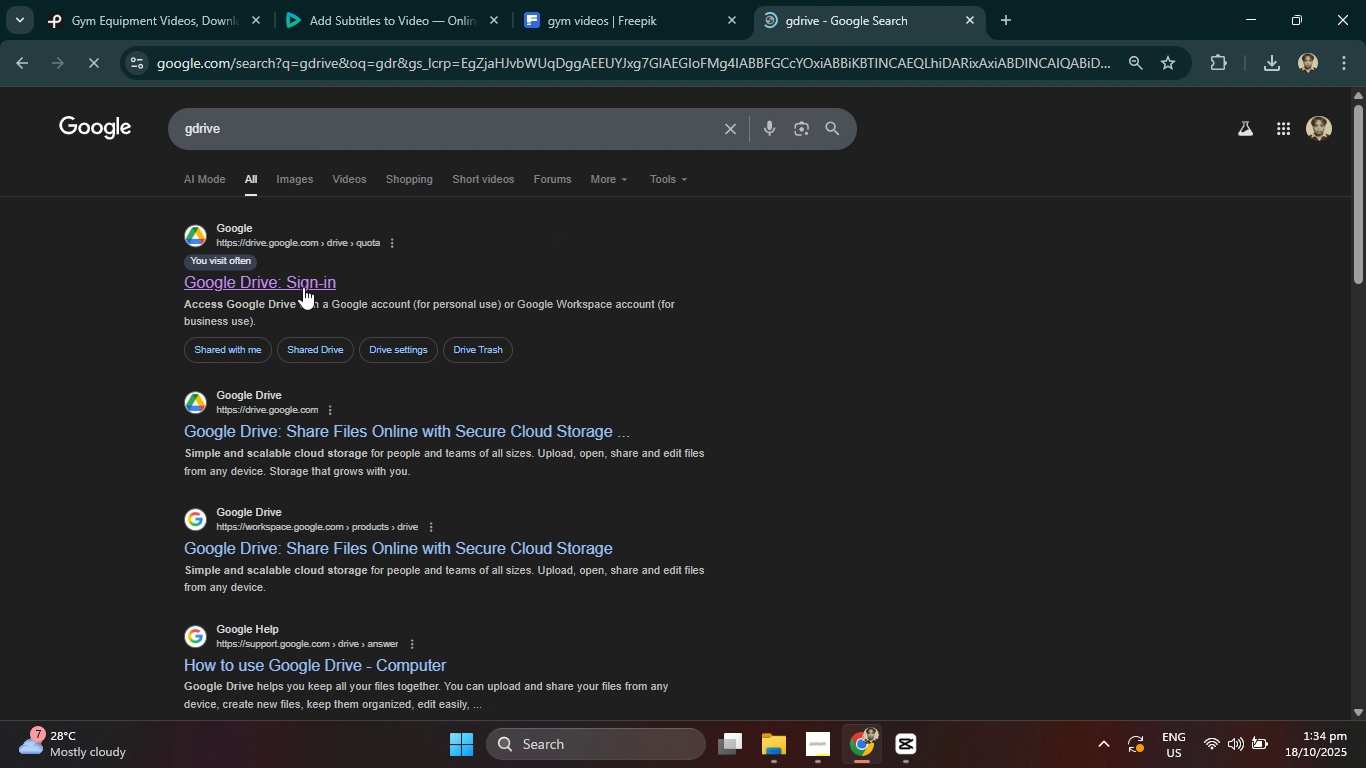 
left_click([303, 287])
 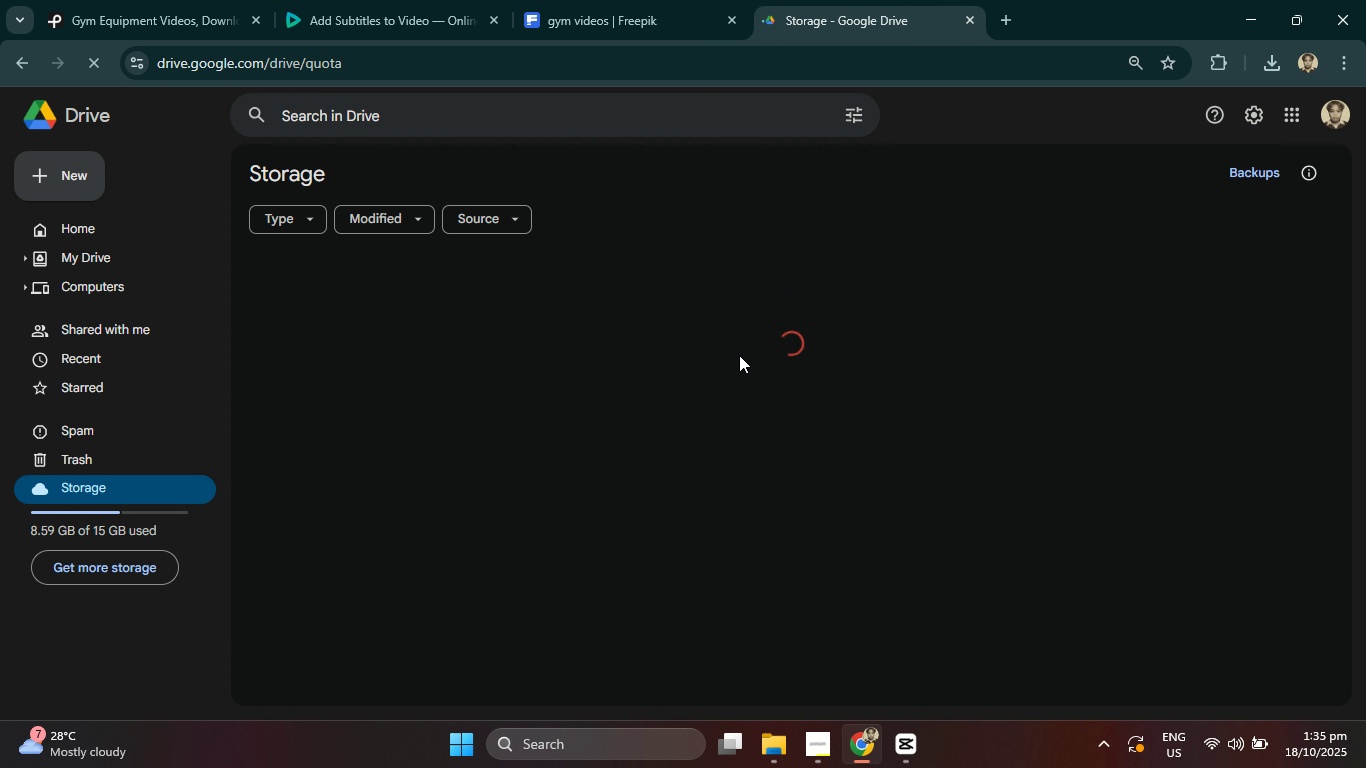 
wait(13.07)
 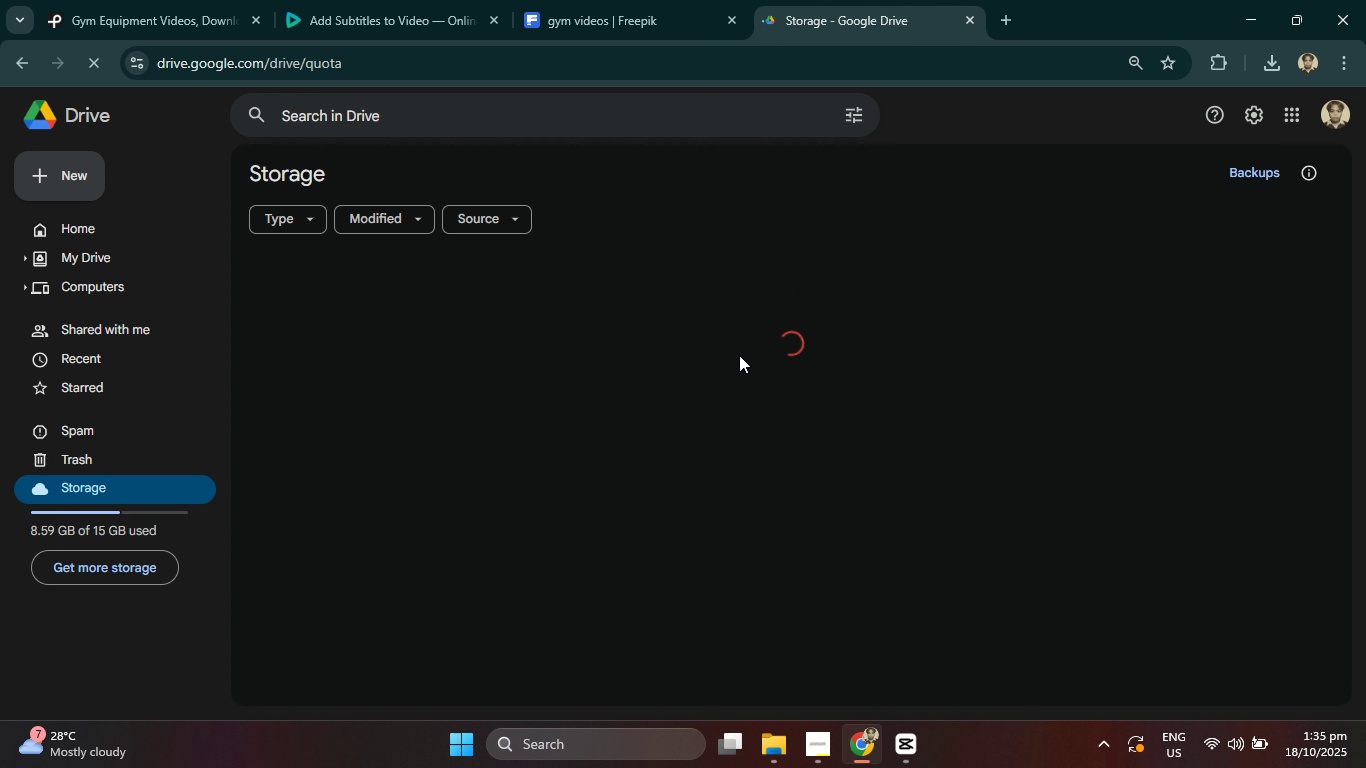 
left_click([106, 222])
 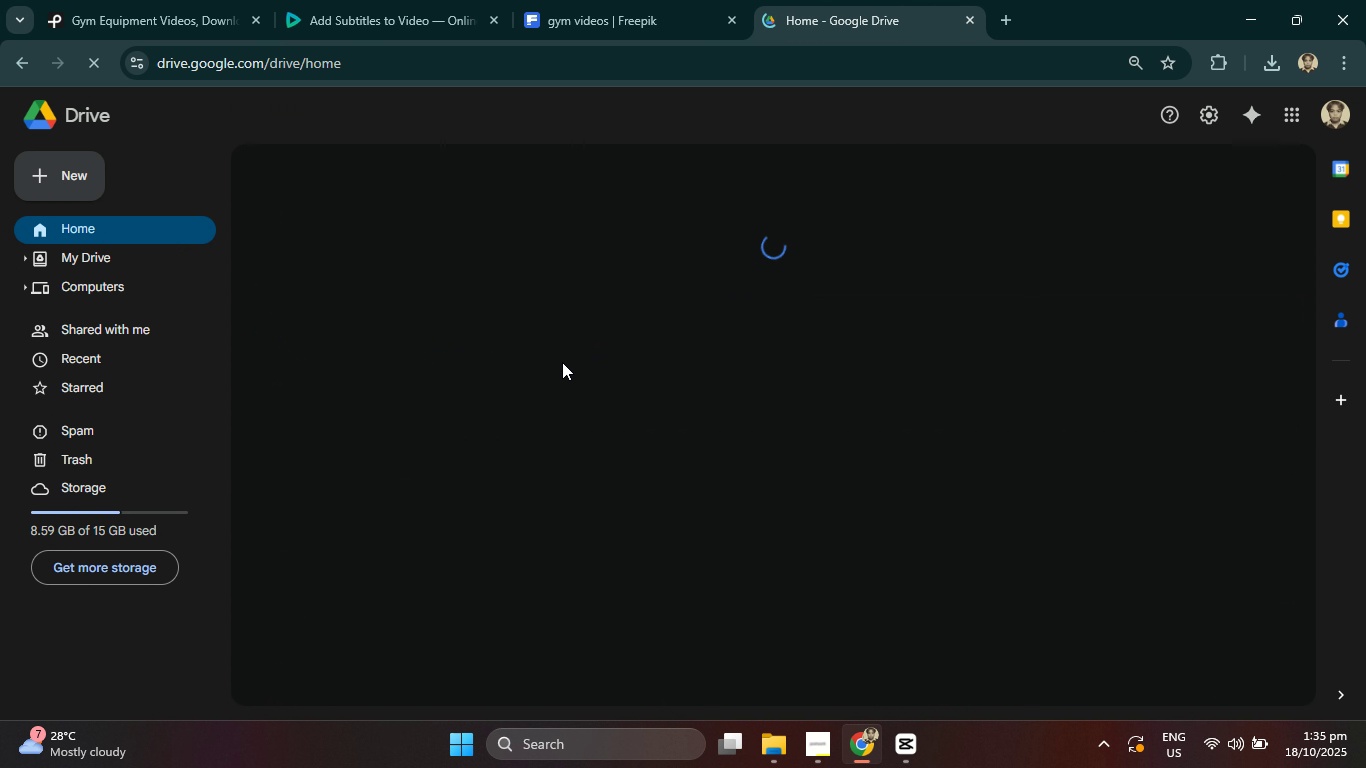 
mouse_move([542, 353])
 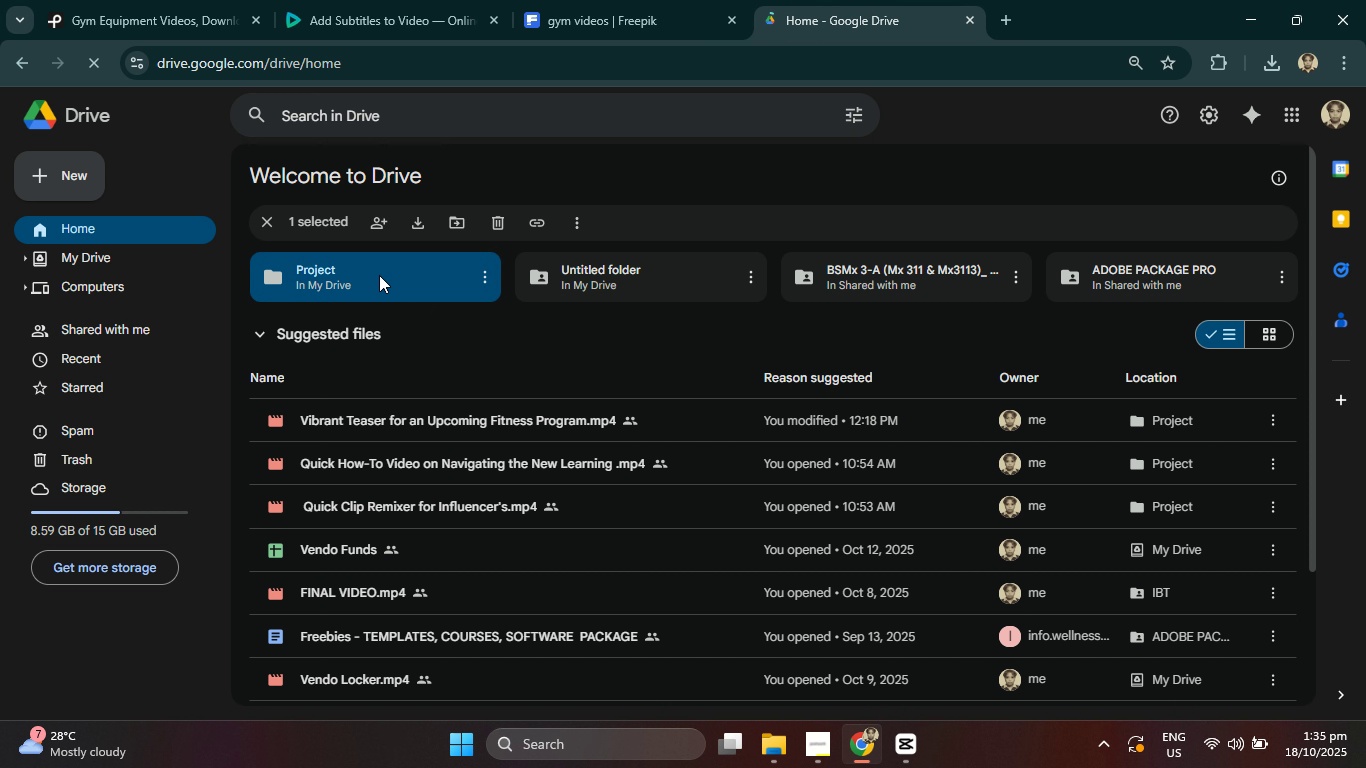 
double_click([379, 275])
 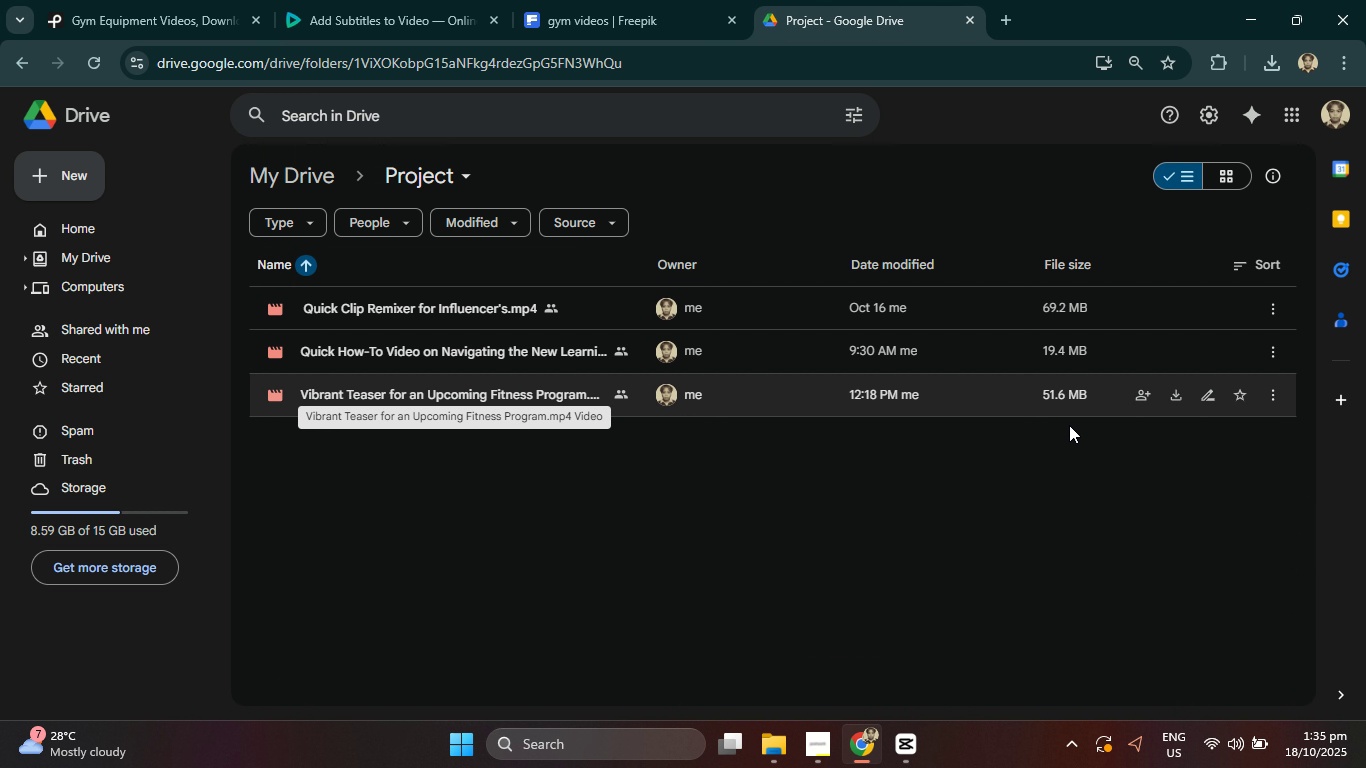 
left_click([1278, 395])
 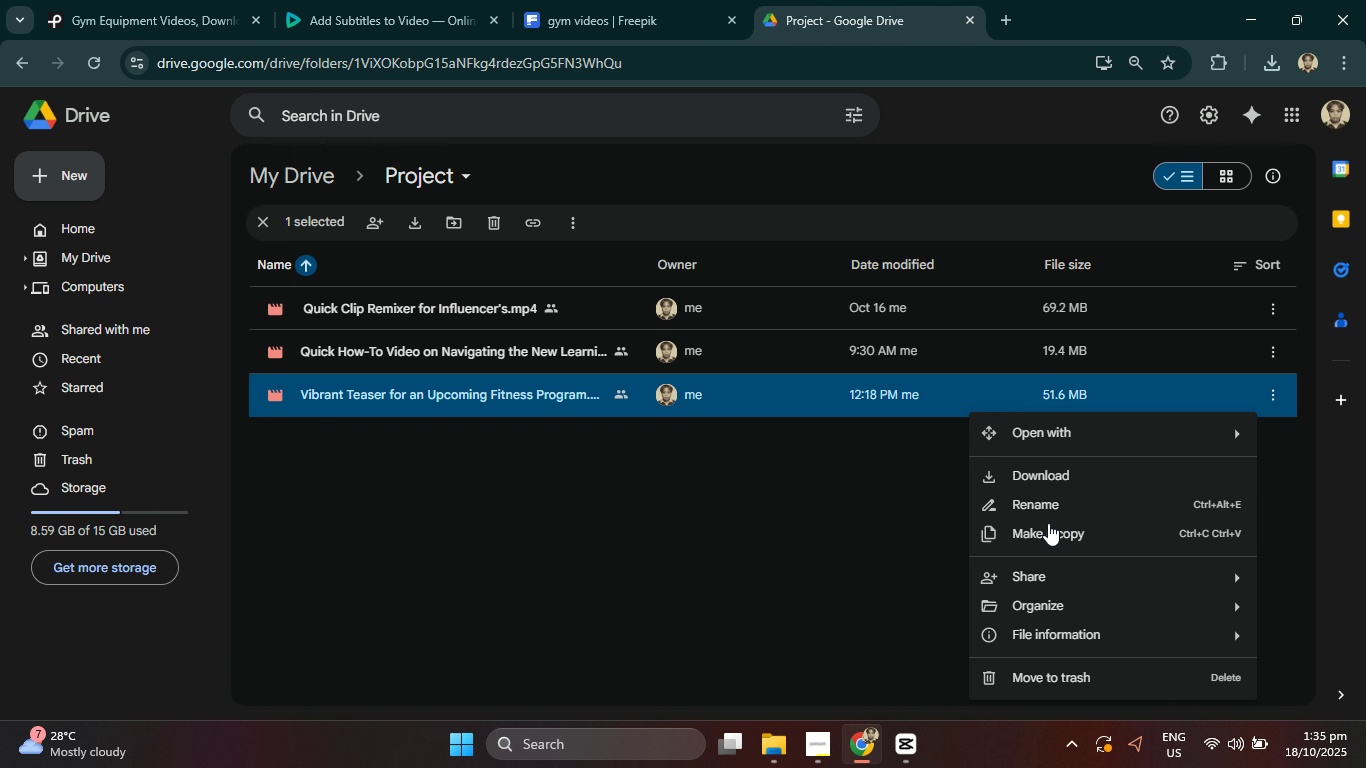 
left_click([1039, 670])
 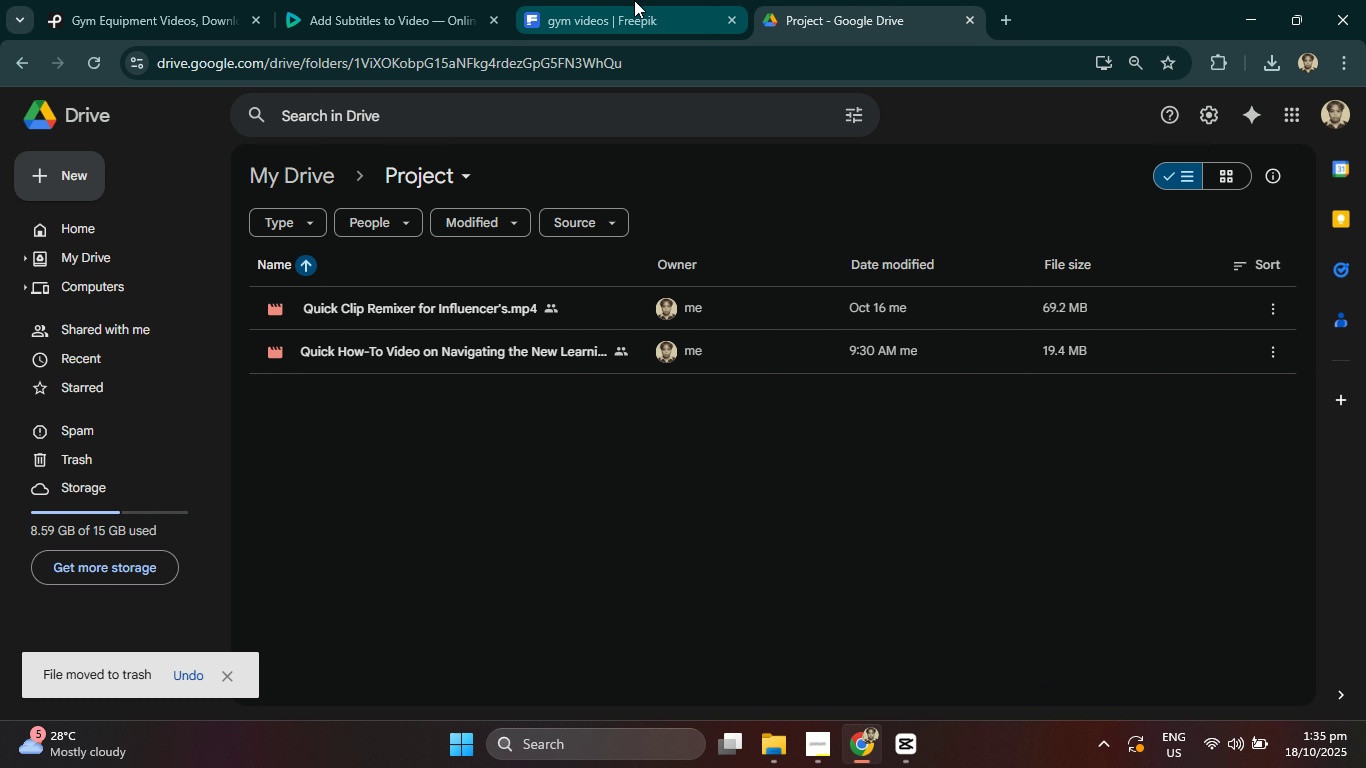 
left_click([634, 0])
 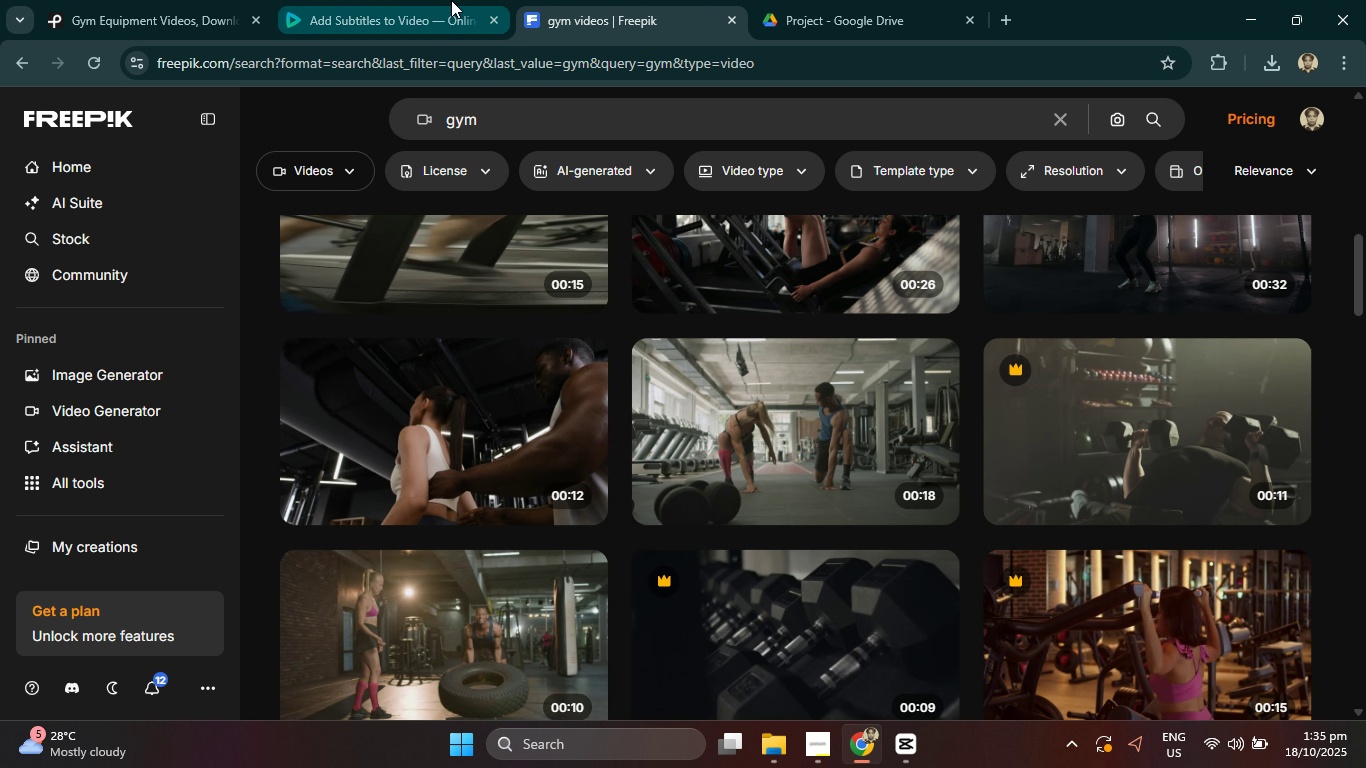 
left_click([819, 5])
 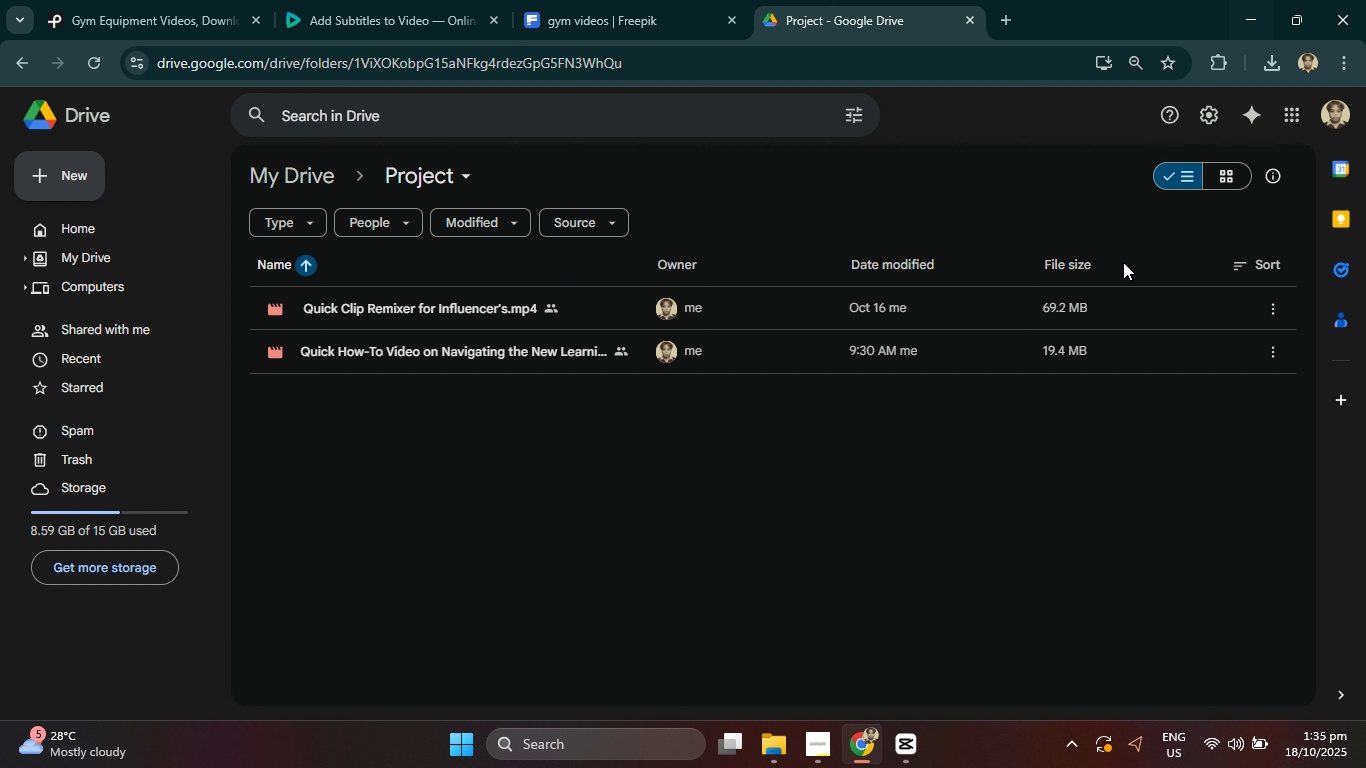 
left_click([1245, 18])
 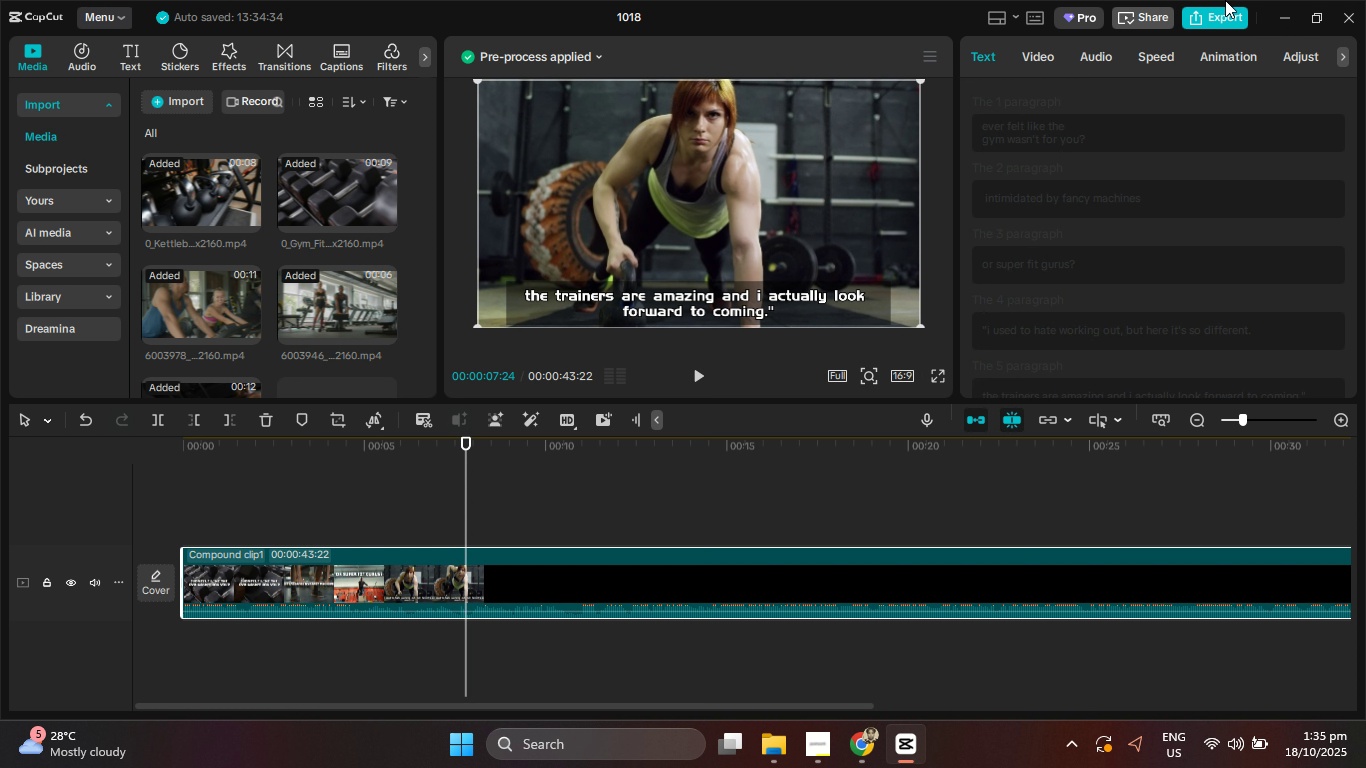 
left_click([1292, 16])
 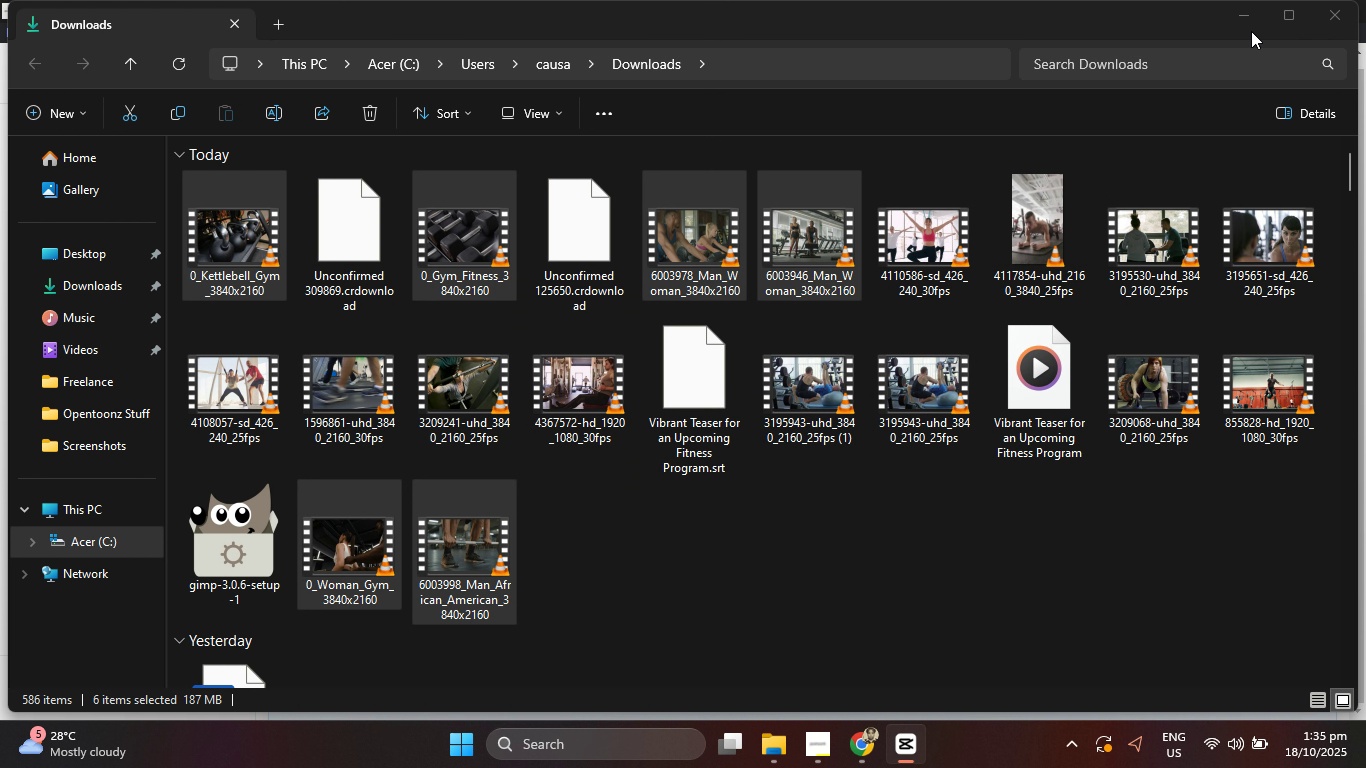 
left_click([1250, 27])